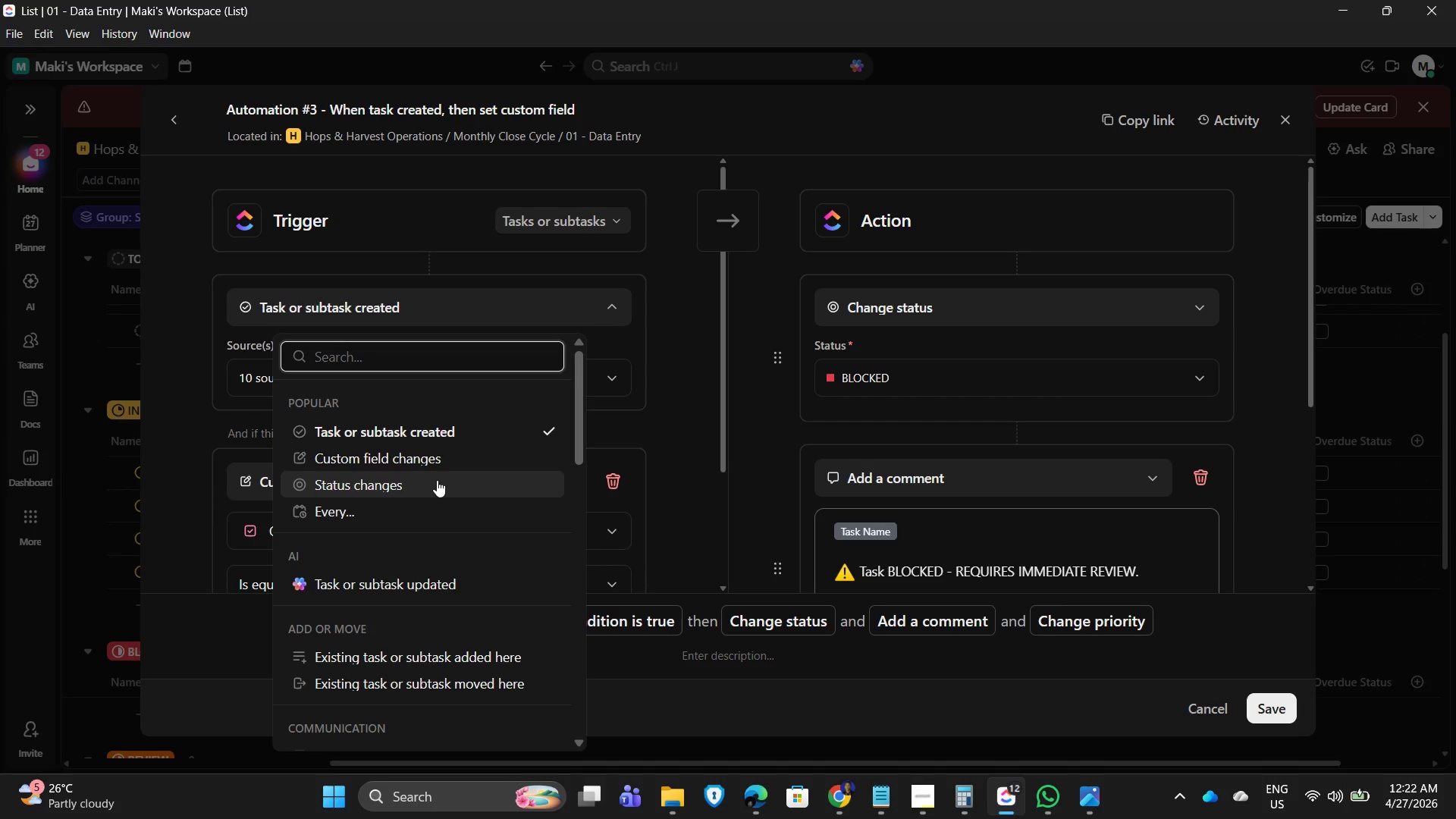 
scroll: coordinate [468, 600], scroll_direction: down, amount: 1.0
 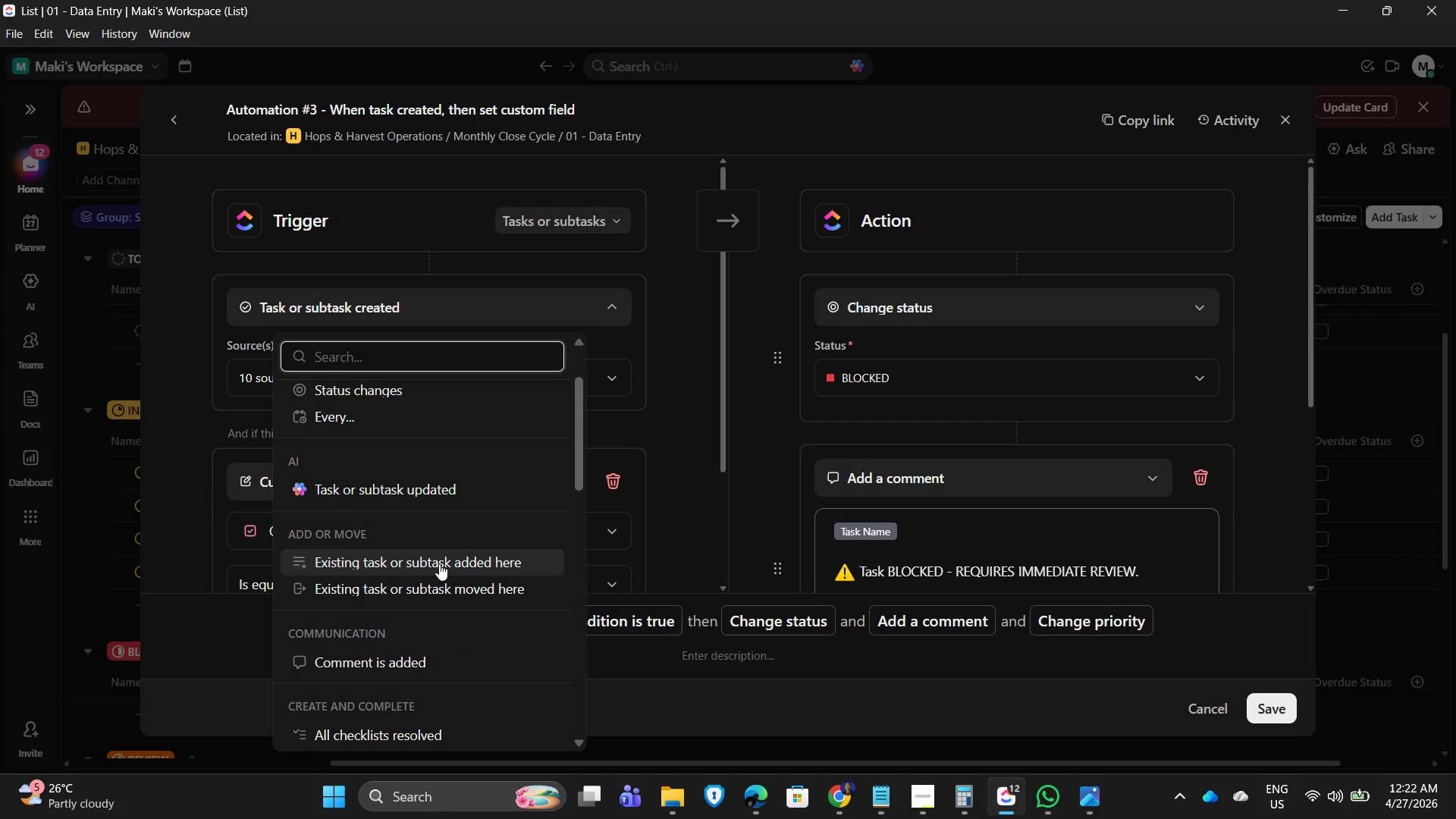 
wait(7.56)
 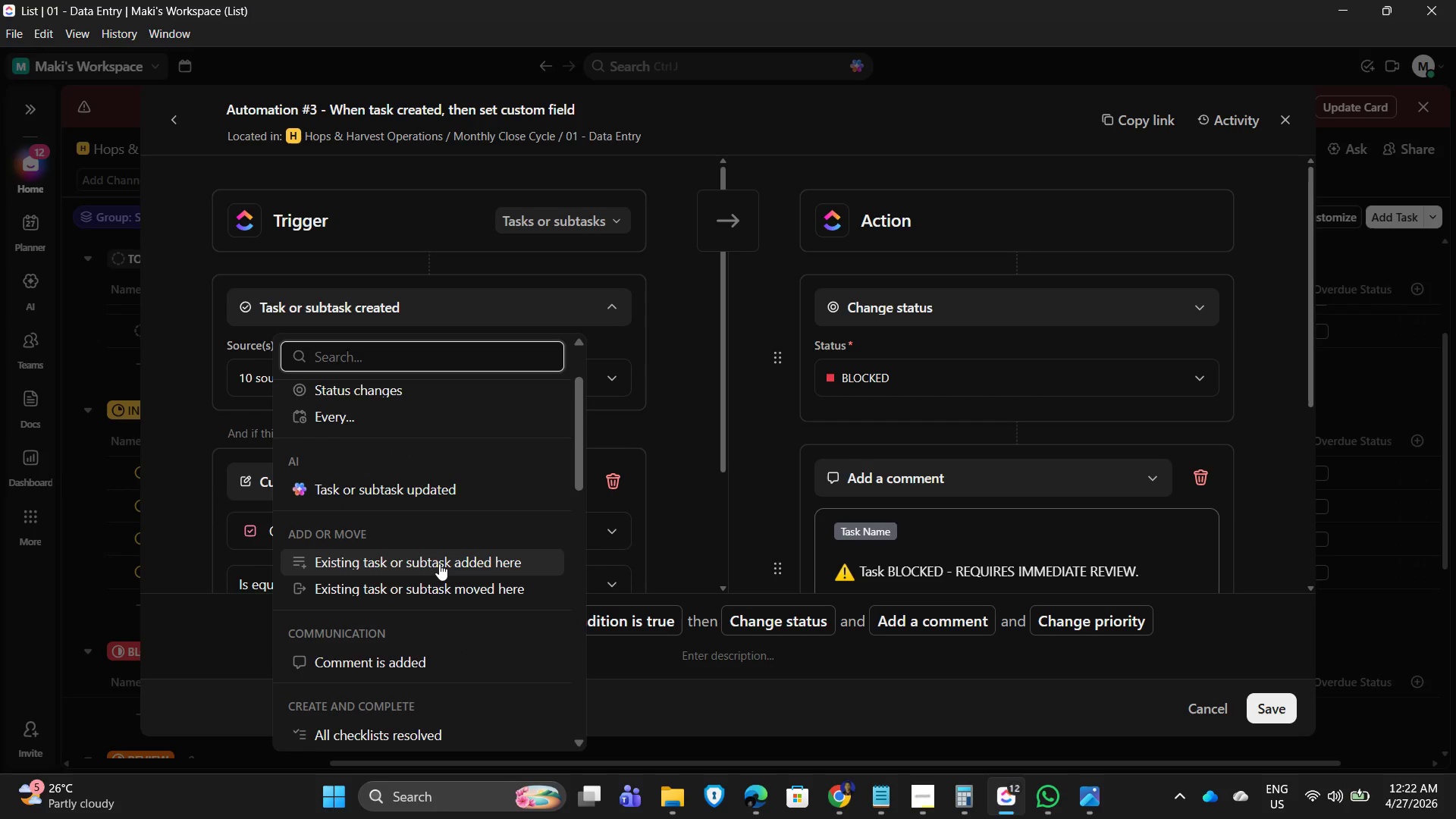 
left_click([671, 384])
 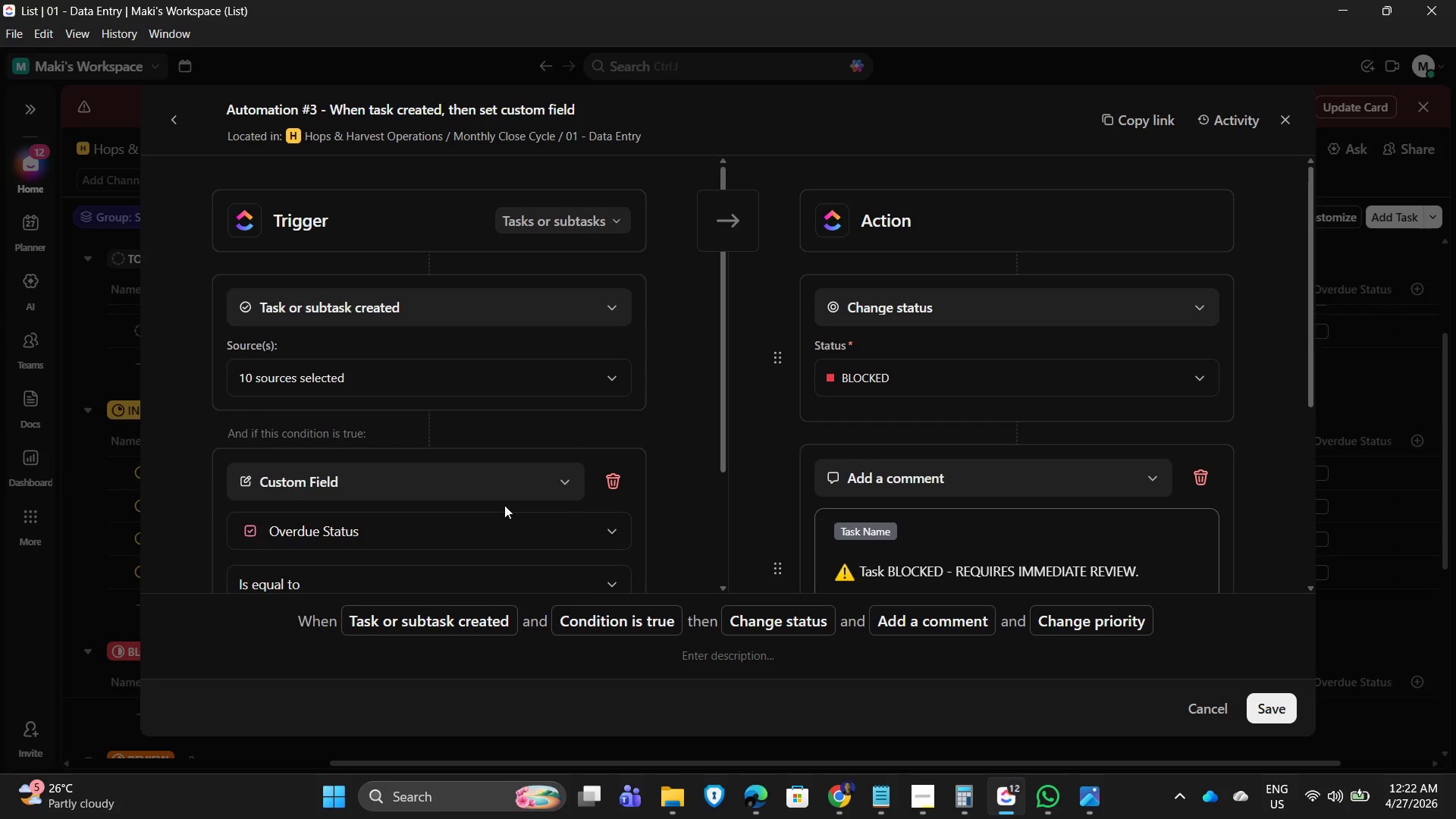 
scroll: coordinate [497, 500], scroll_direction: down, amount: 3.0
 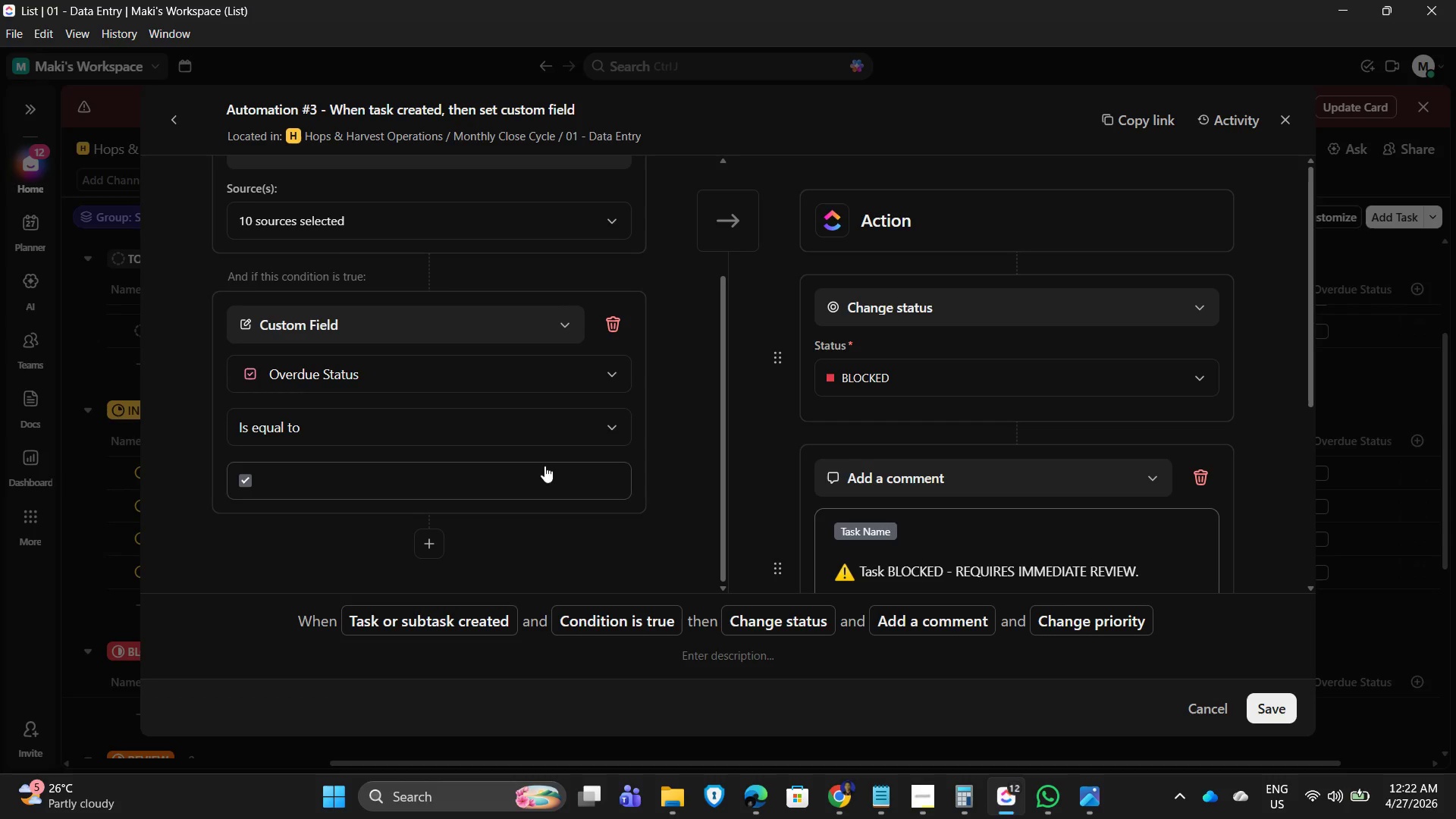 
scroll: coordinate [563, 426], scroll_direction: up, amount: 2.0
 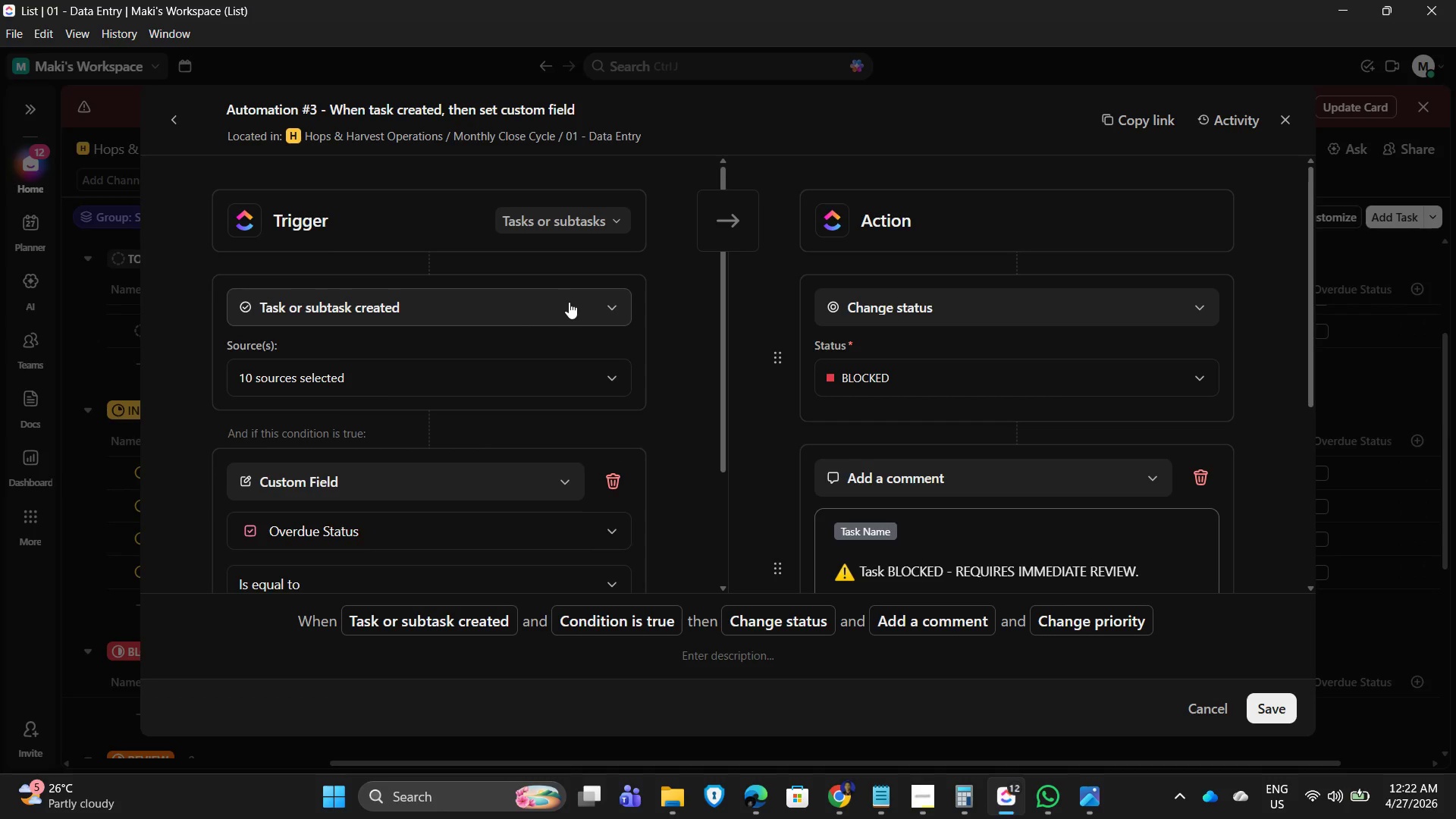 
left_click([569, 302])
 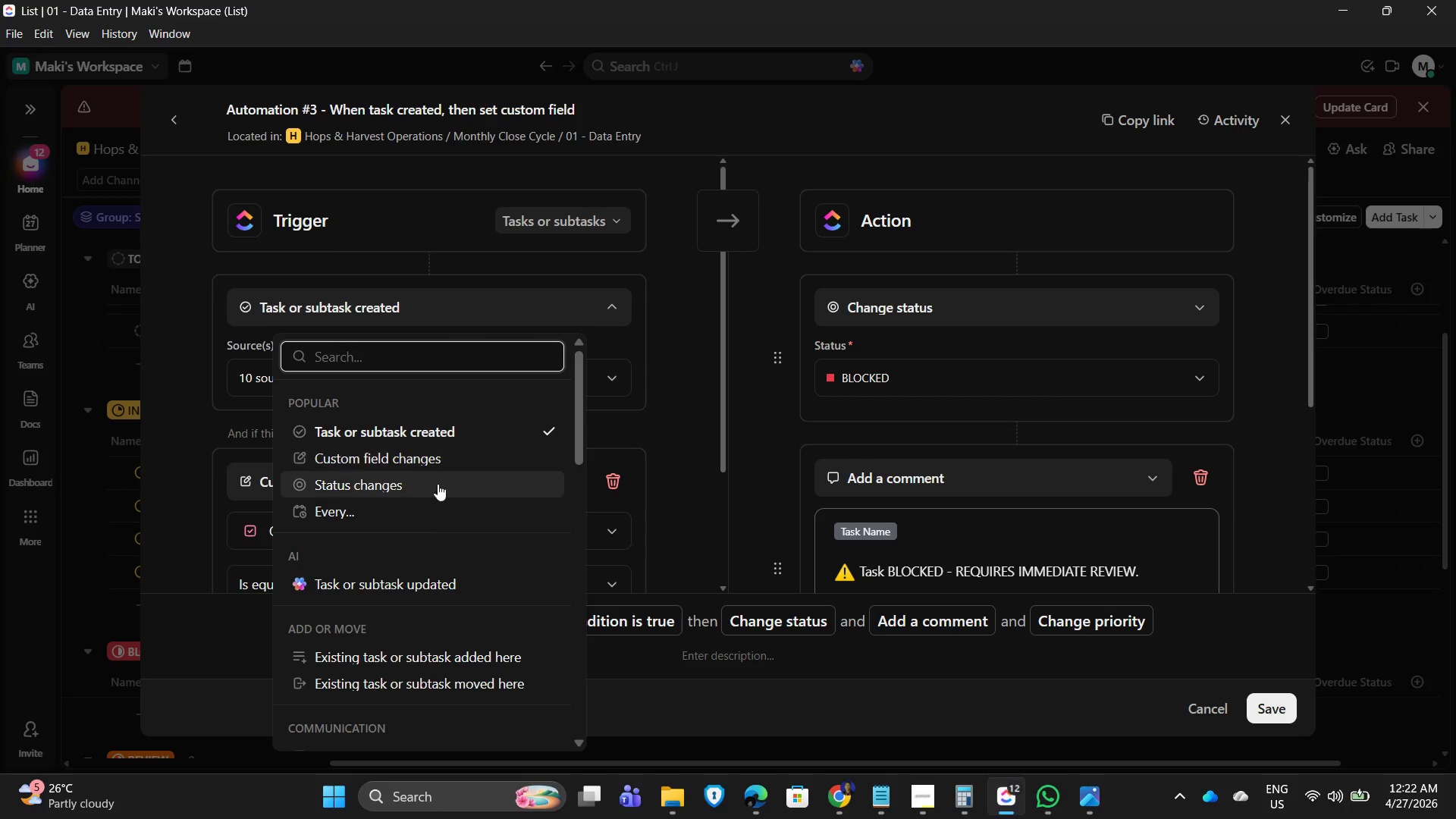 
left_click([404, 459])
 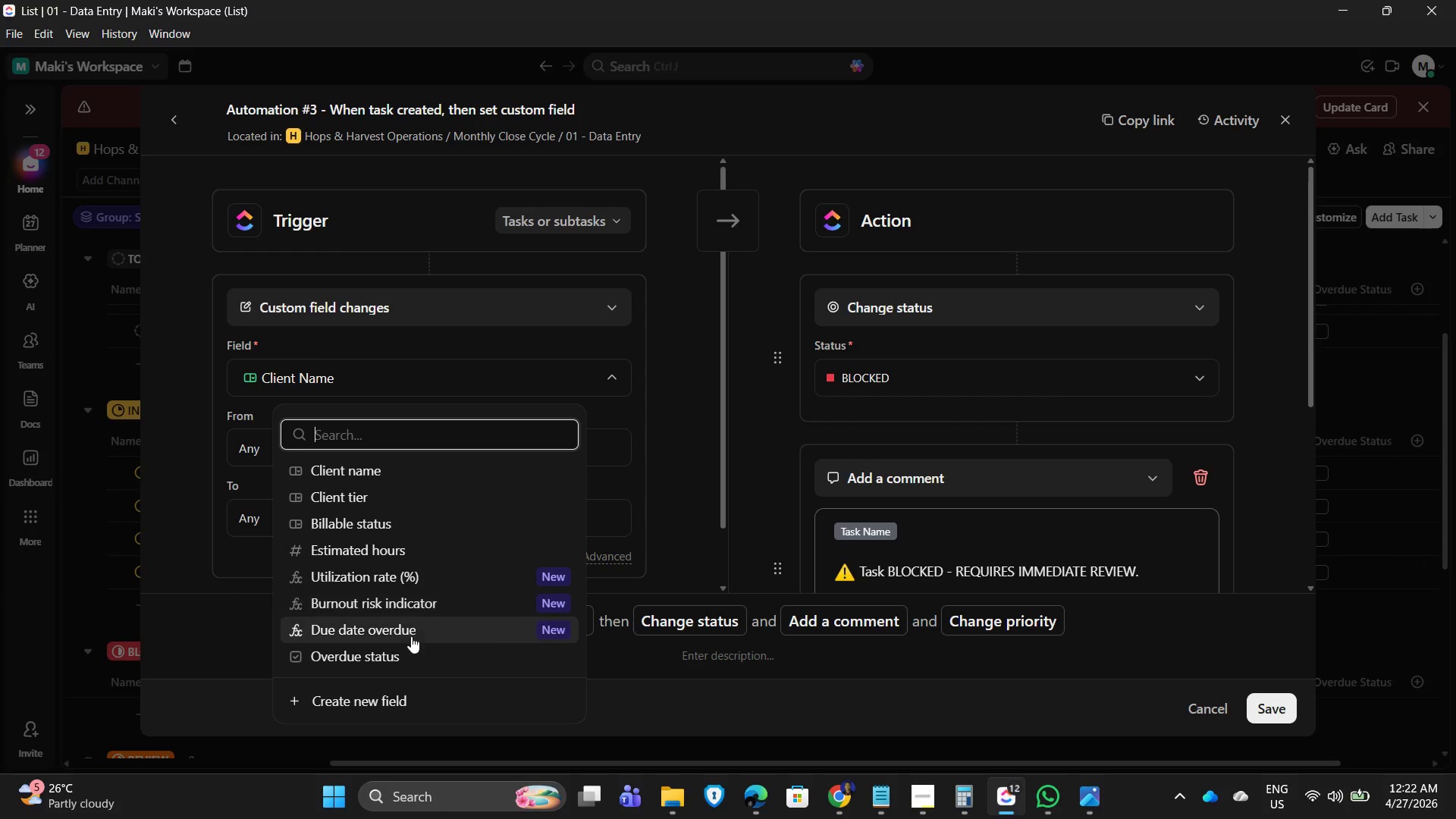 
left_click([405, 657])
 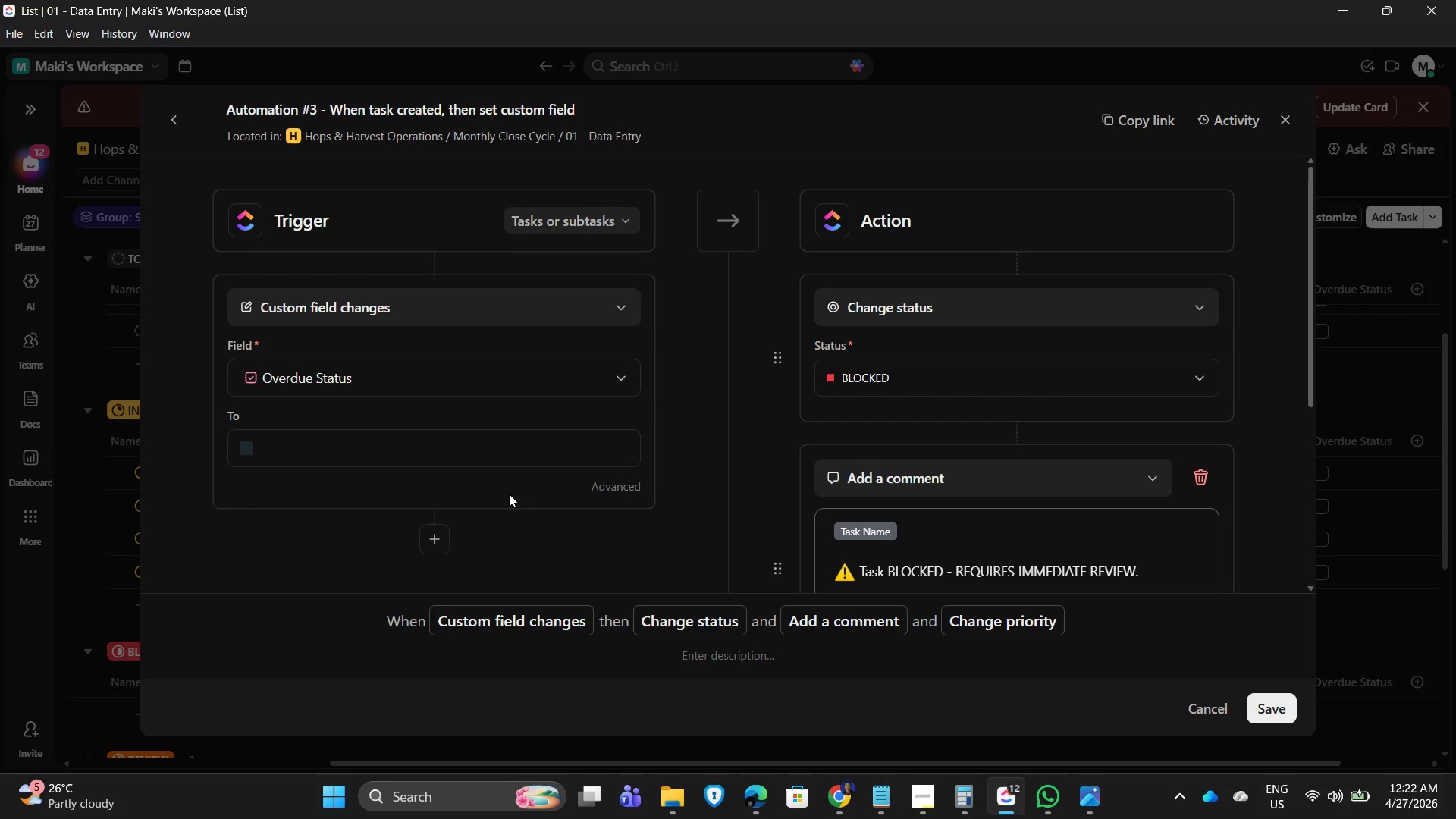 
scroll: coordinate [514, 479], scroll_direction: down, amount: 2.0
 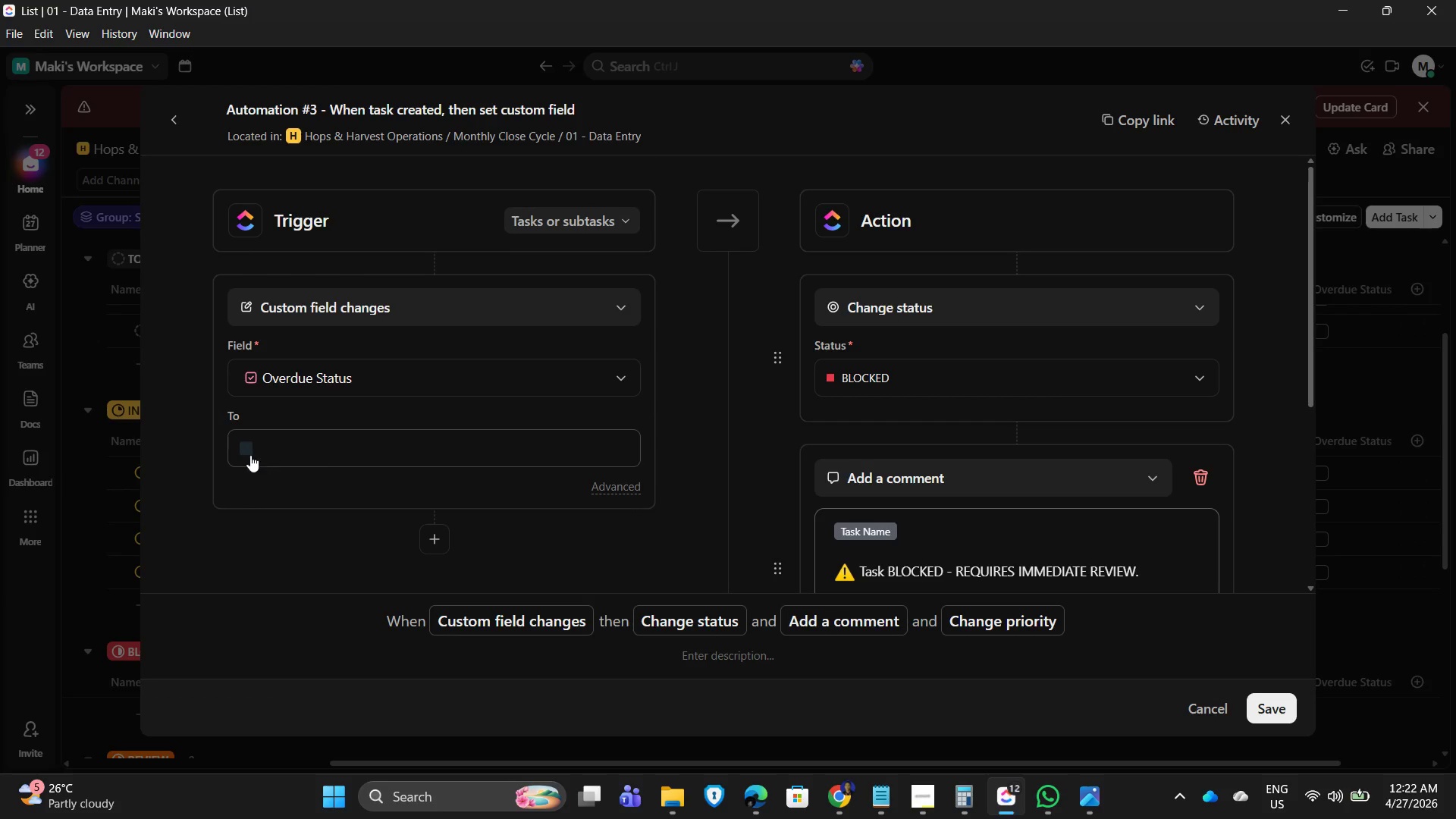 
left_click([250, 455])
 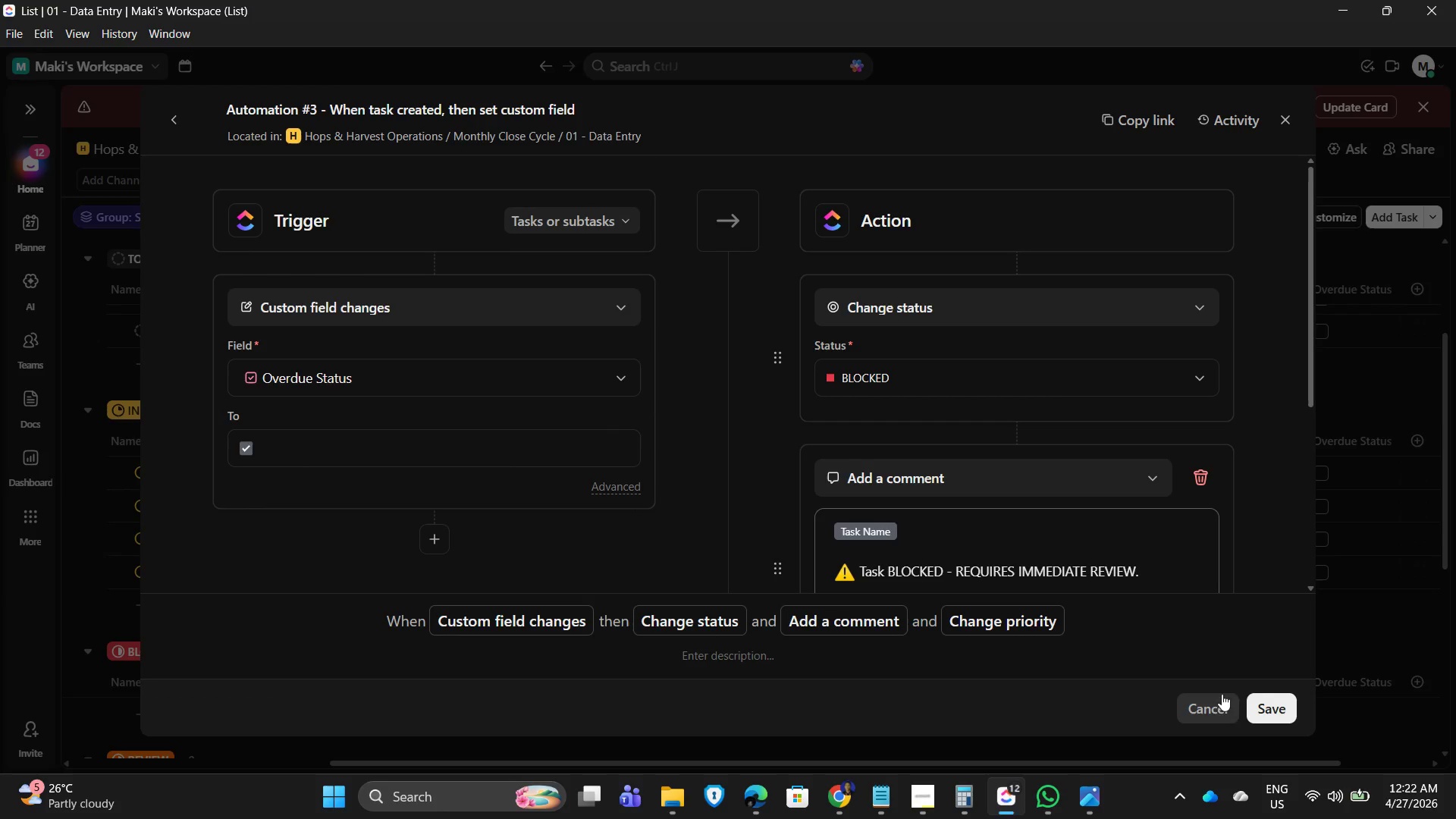 
scroll: coordinate [1067, 519], scroll_direction: down, amount: 4.0
 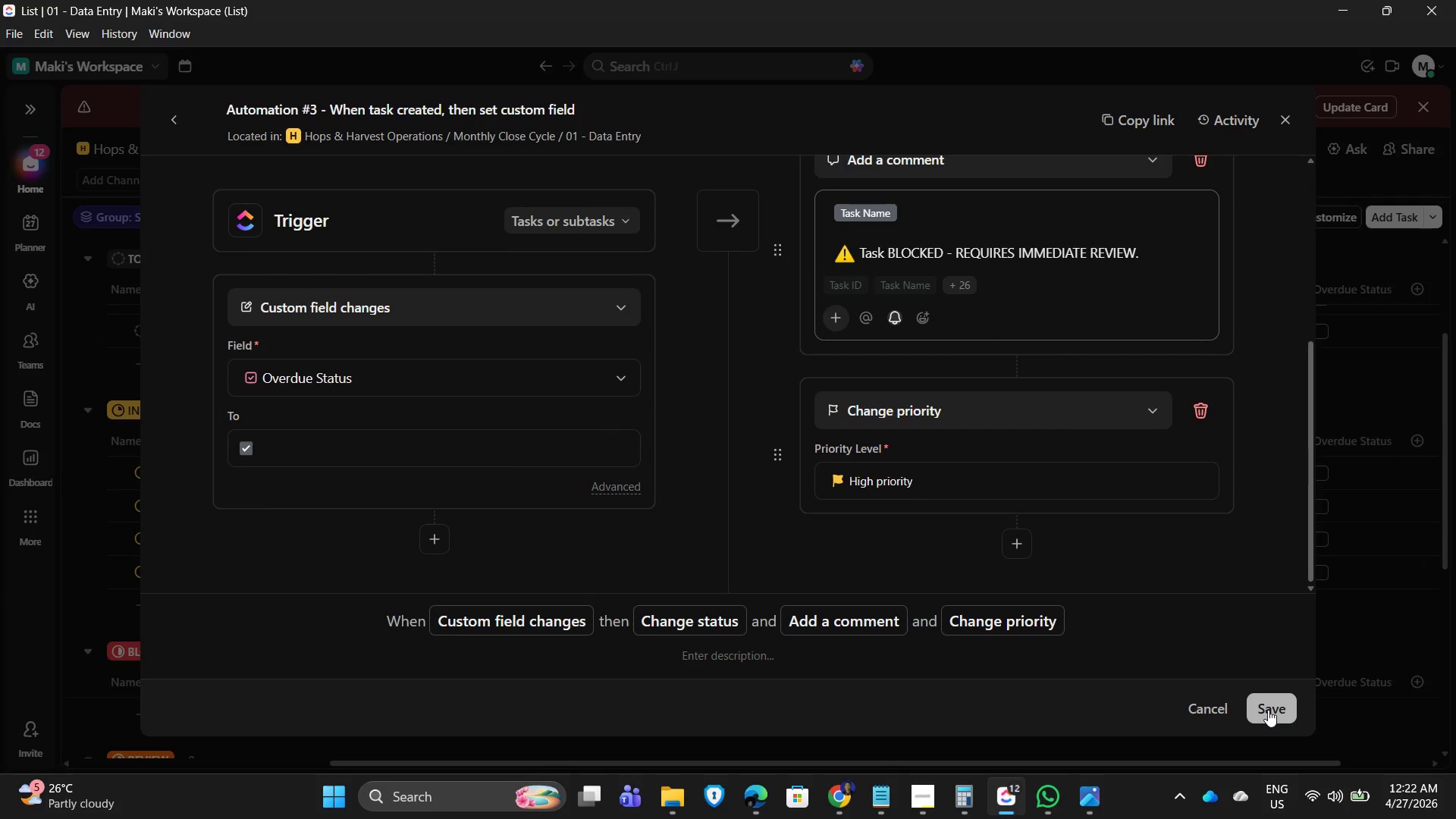 
left_click([1268, 710])
 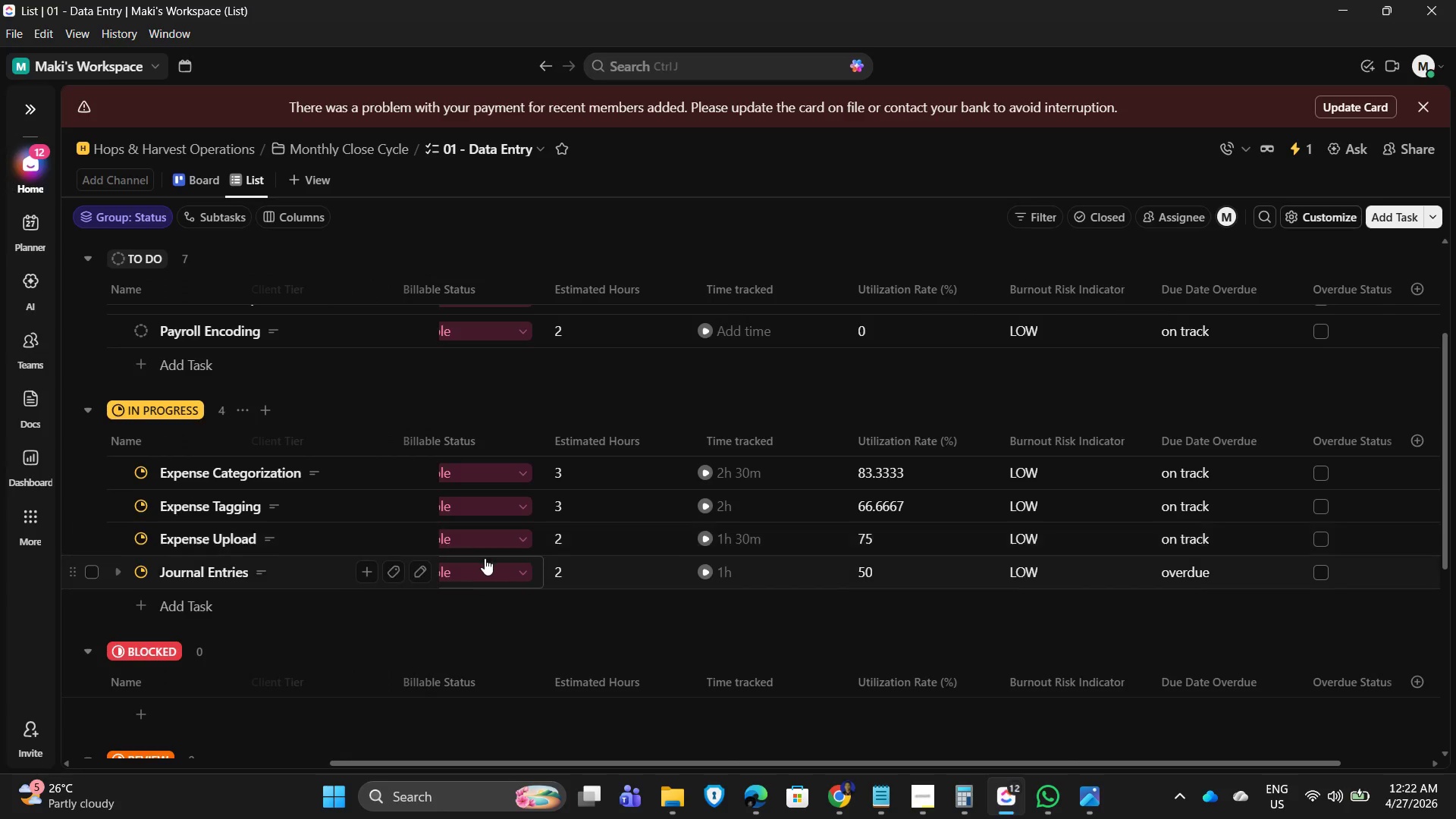 
left_click([1317, 570])
 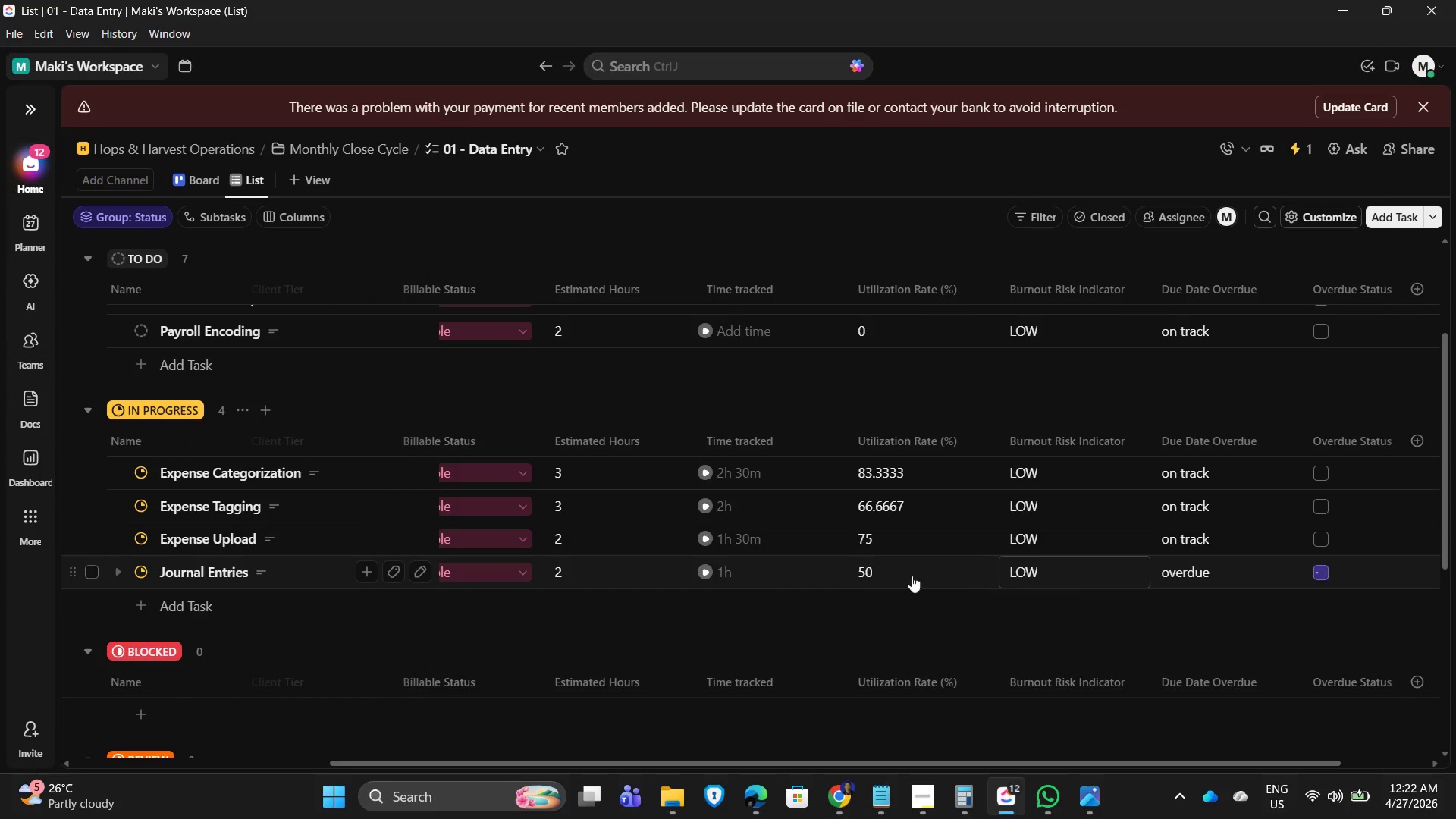 
mouse_move([827, 561])
 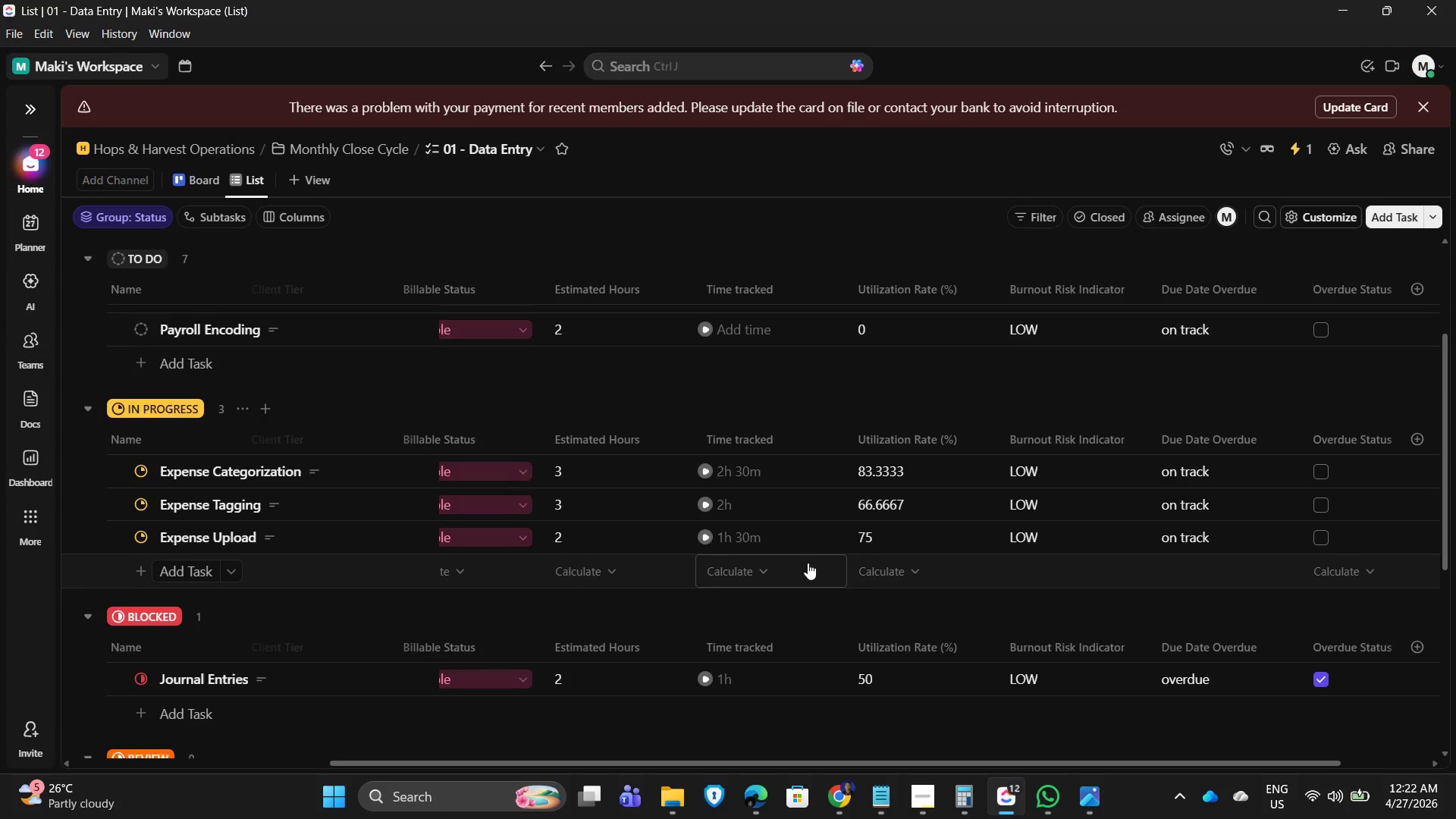 
scroll: coordinate [795, 568], scroll_direction: down, amount: 3.0
 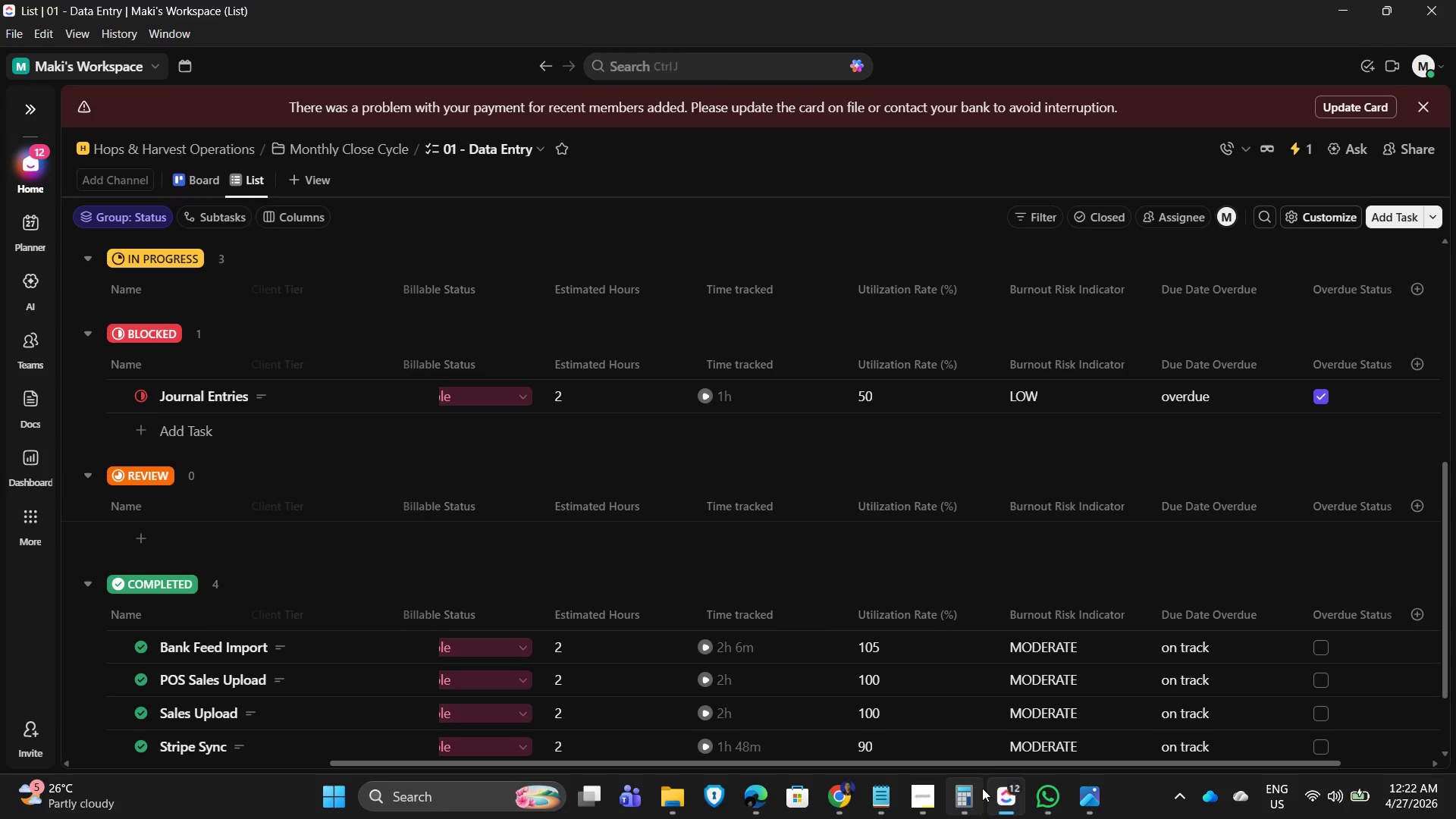 
left_click_drag(start_coordinate=[975, 765], to_coordinate=[1006, 777])
 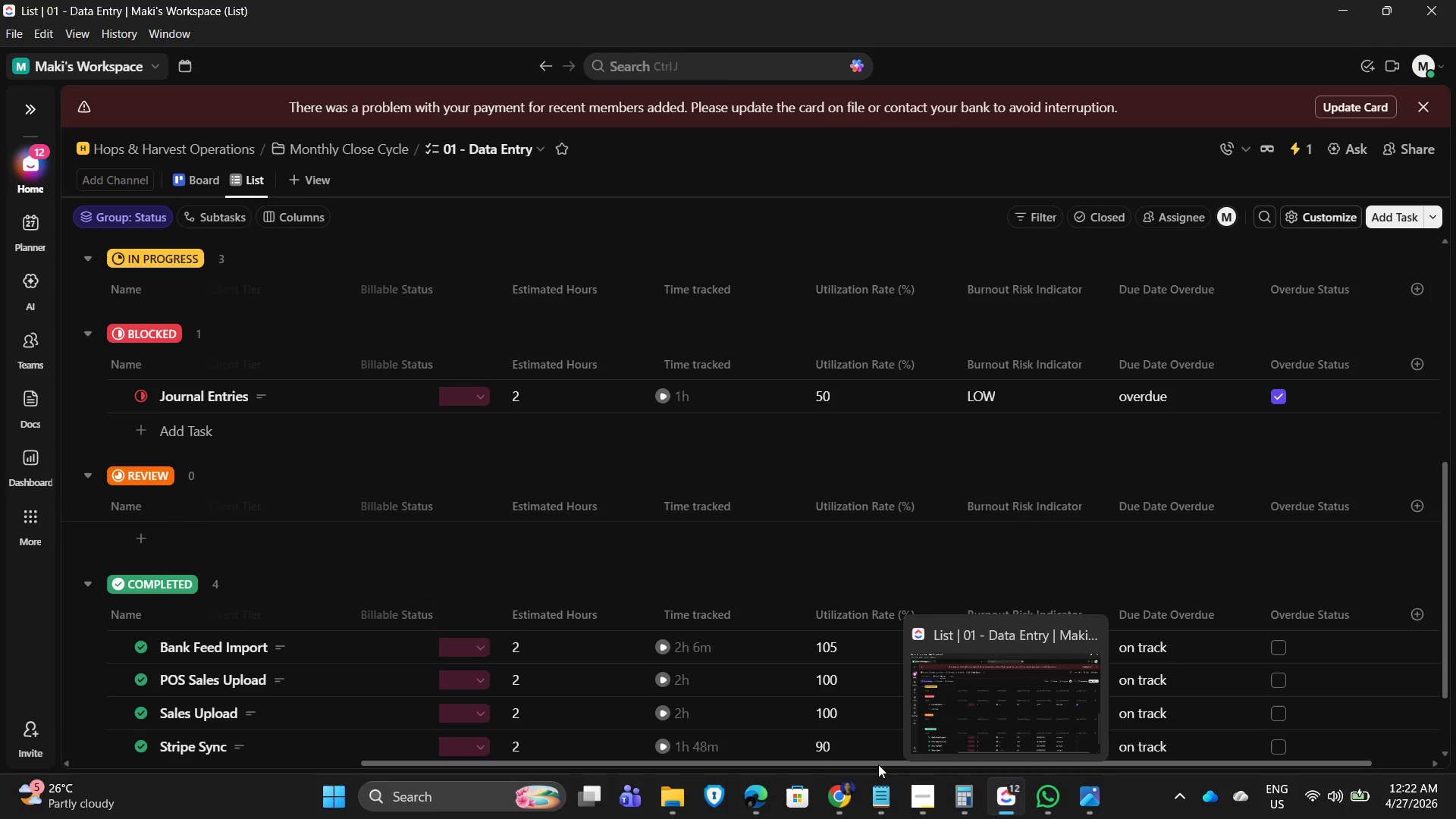 
left_click_drag(start_coordinate=[812, 764], to_coordinate=[429, 758])
 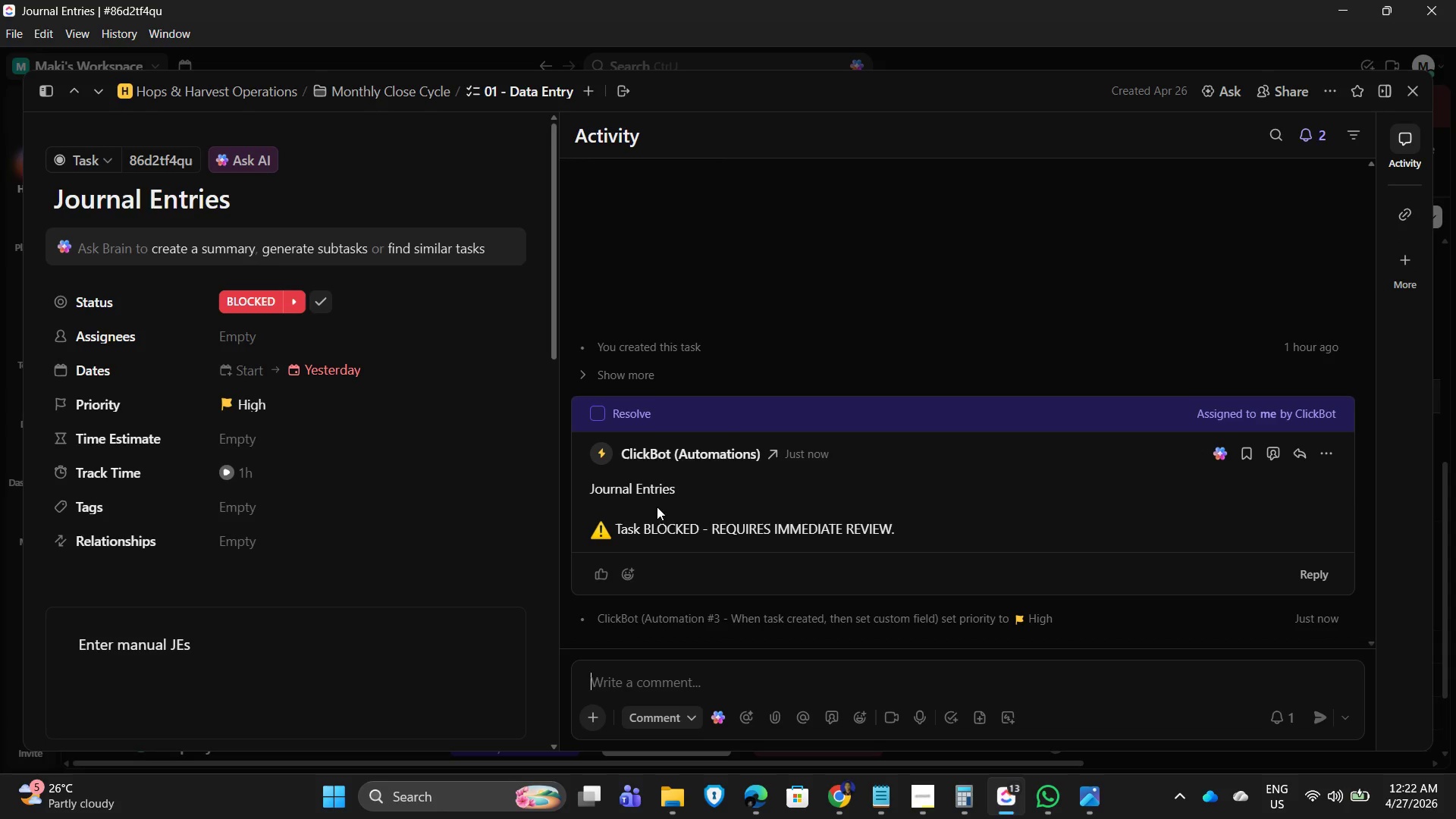 
wait(15.7)
 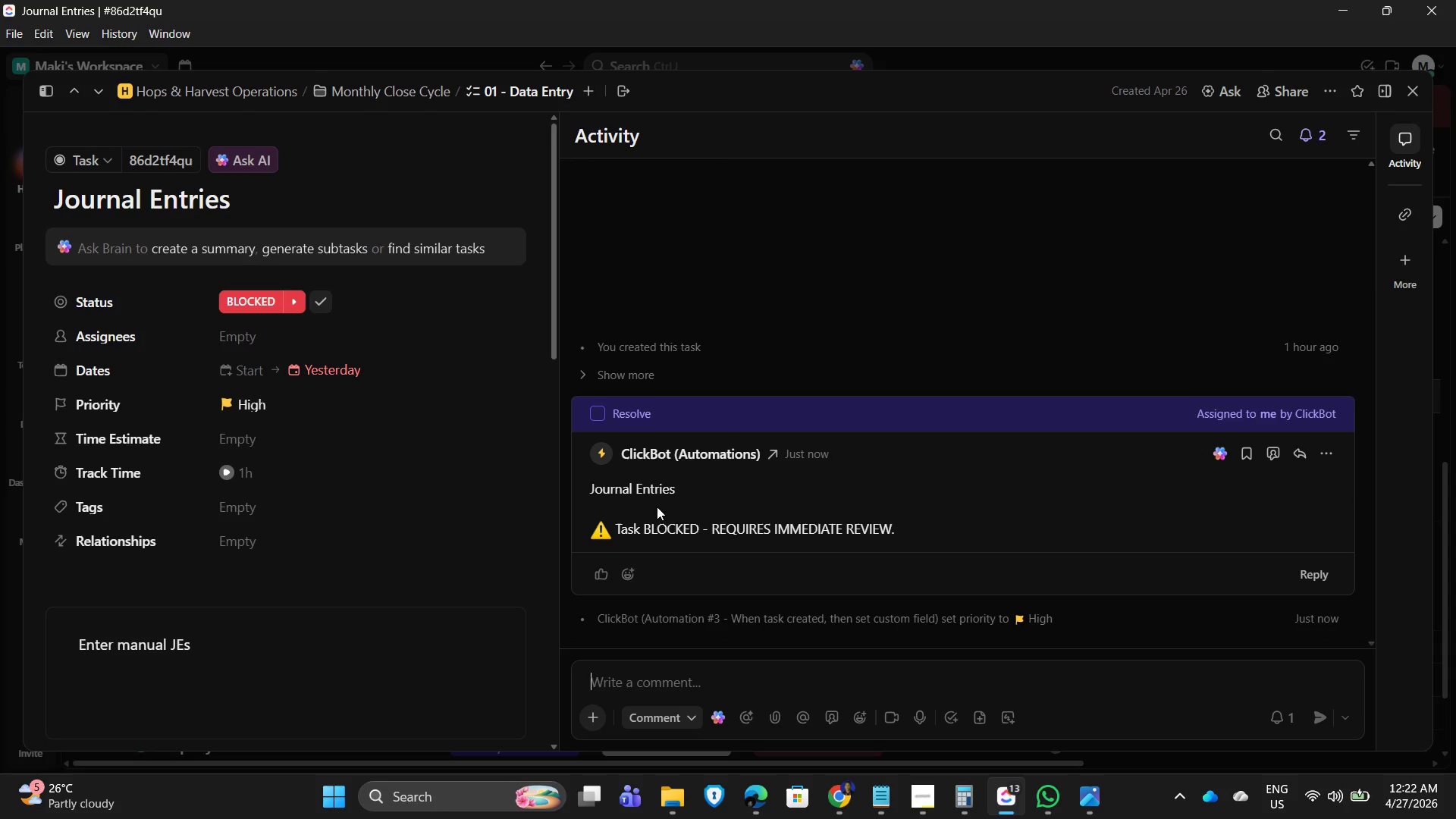 
left_click([1414, 89])
 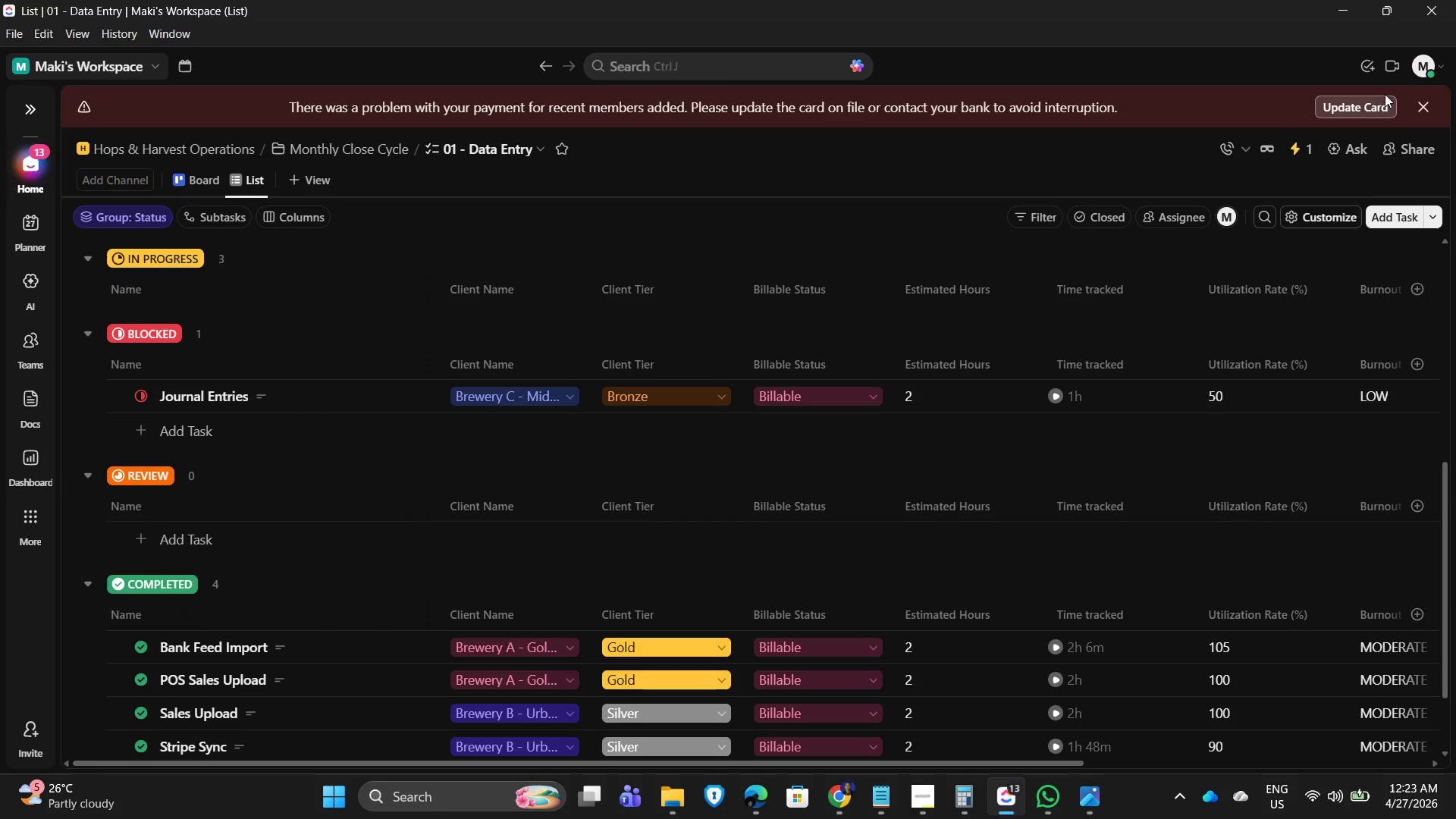 
wait(30.81)
 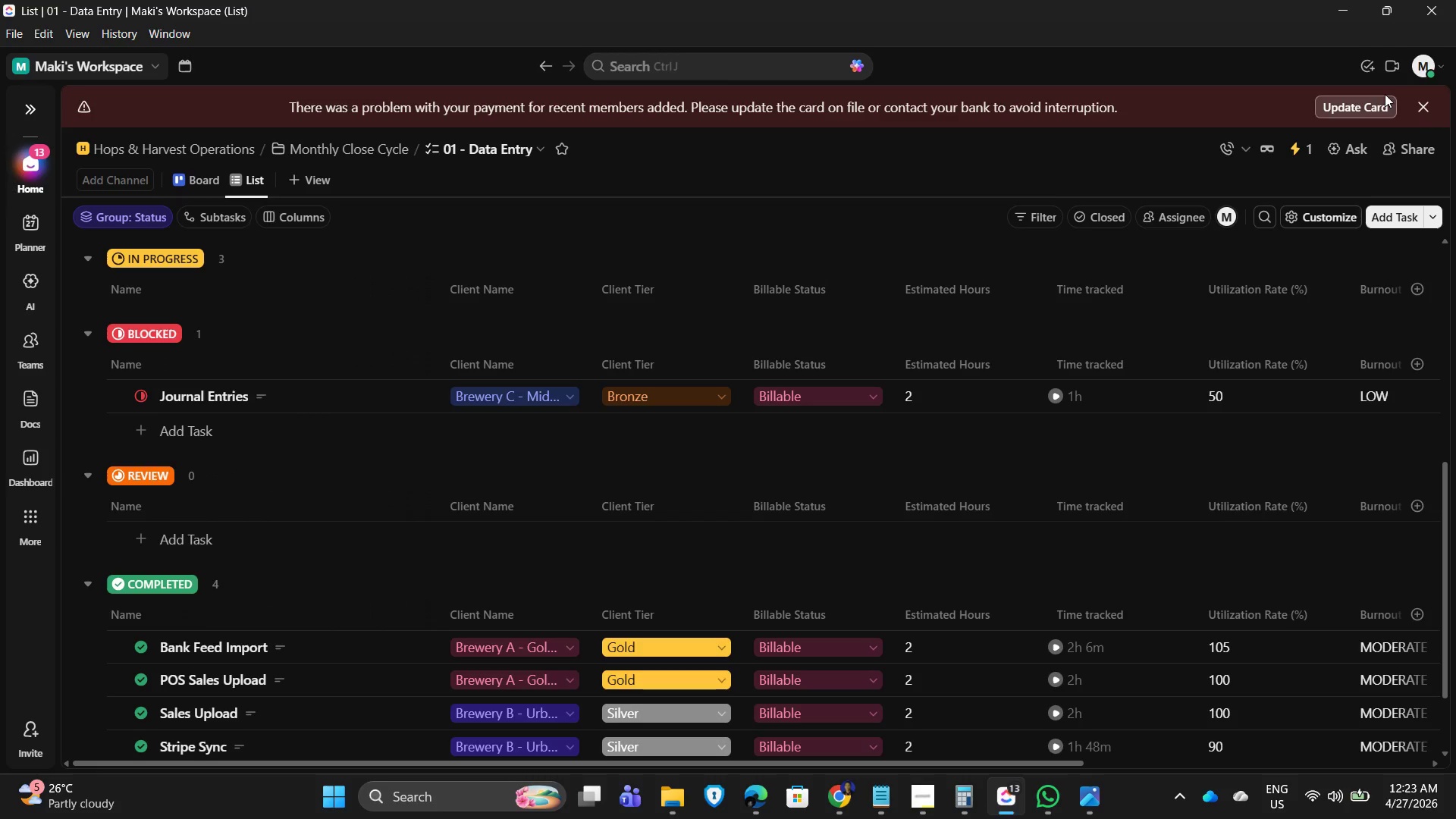 
left_click([541, 284])
 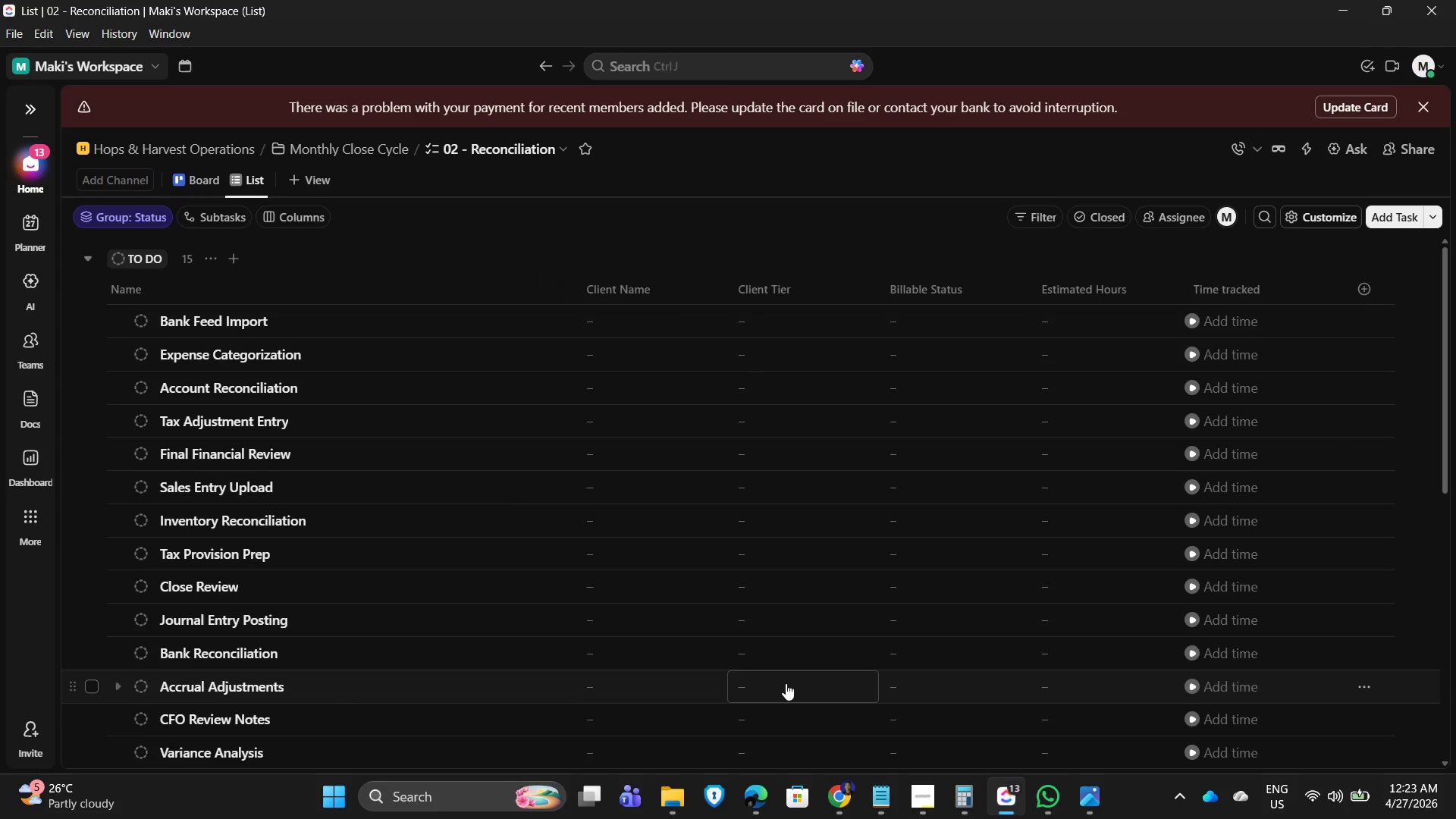 
wait(18.83)
 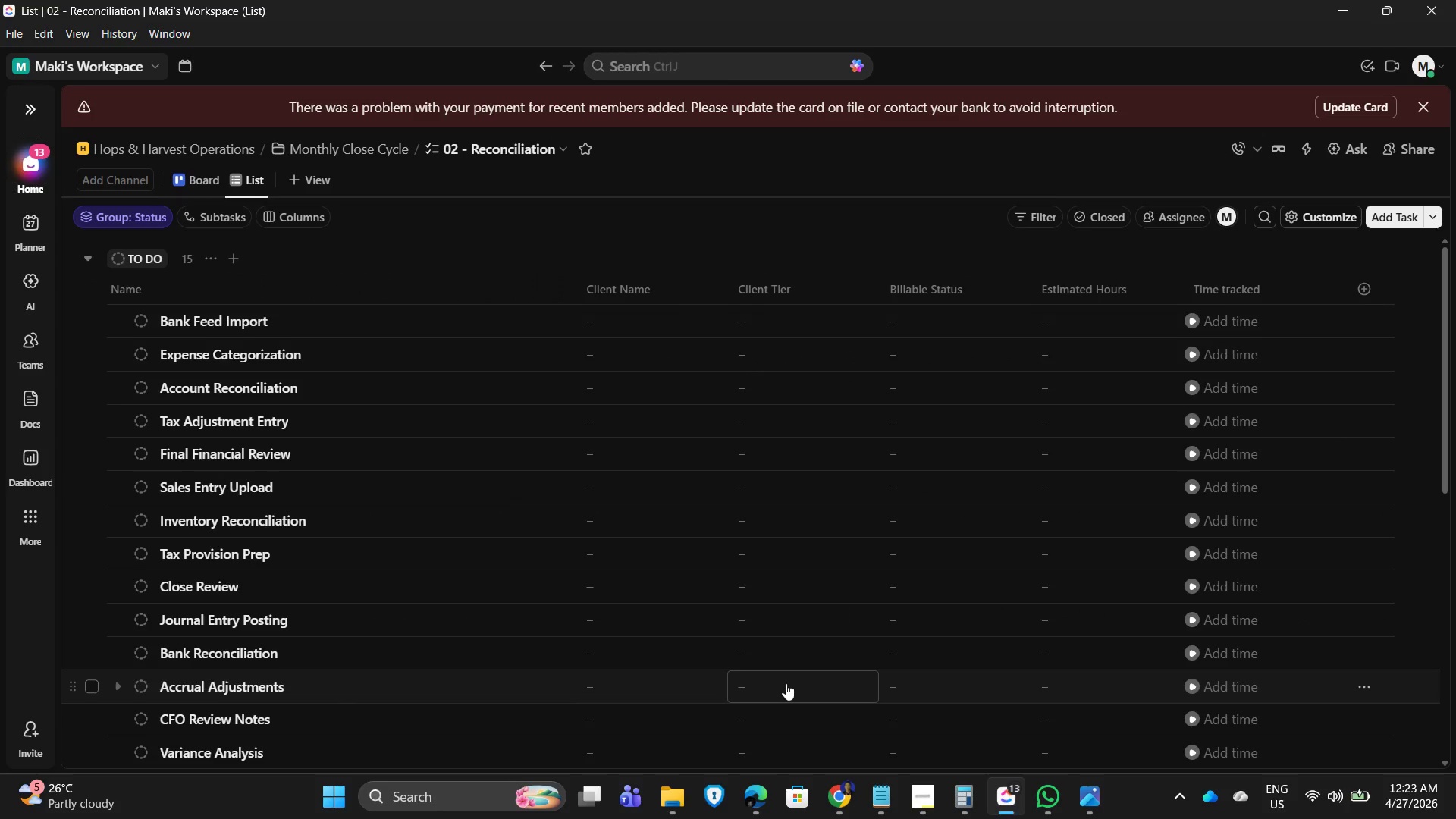 
left_click([918, 807])